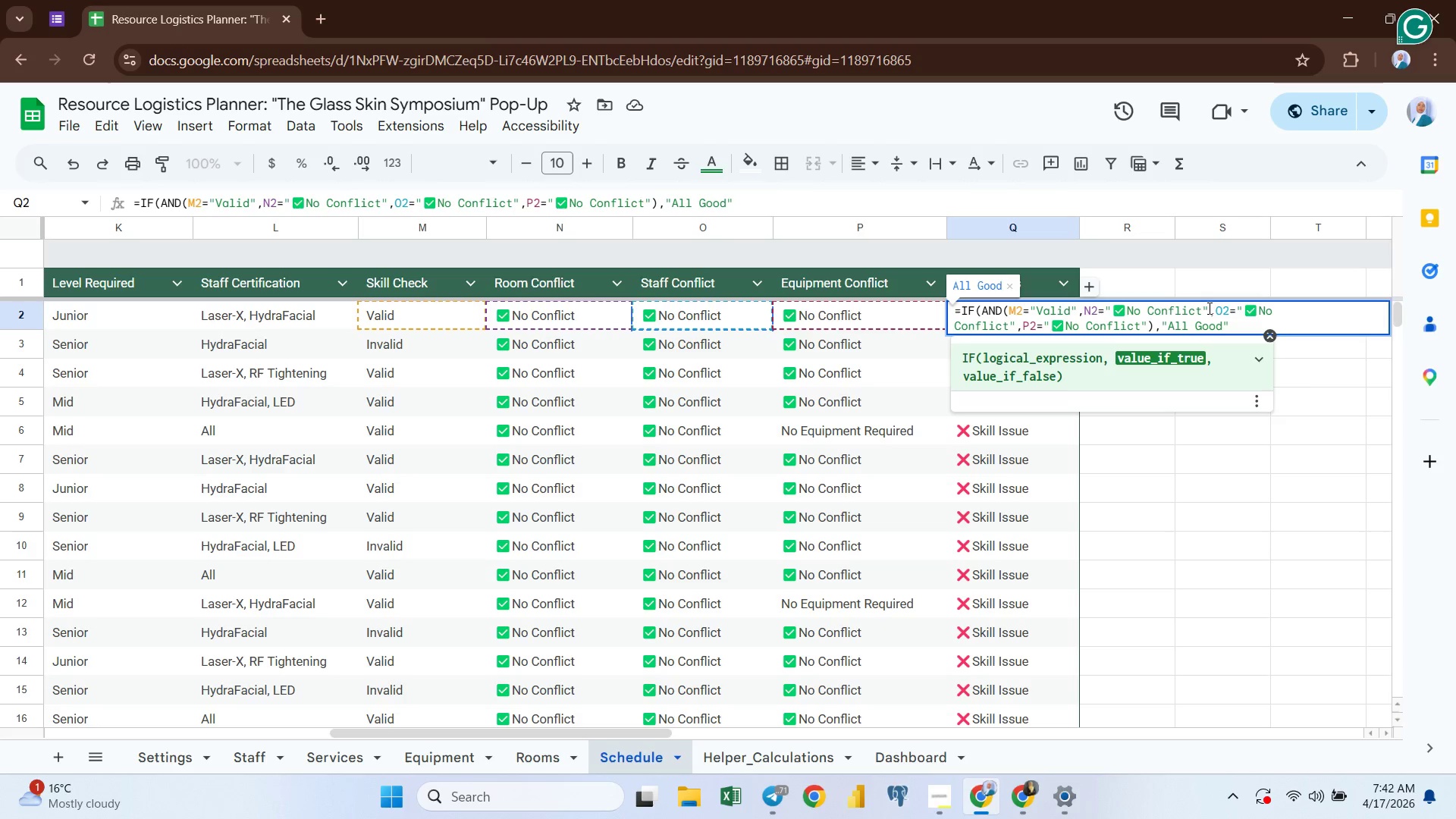 
key(Meta+MetaLeft)
 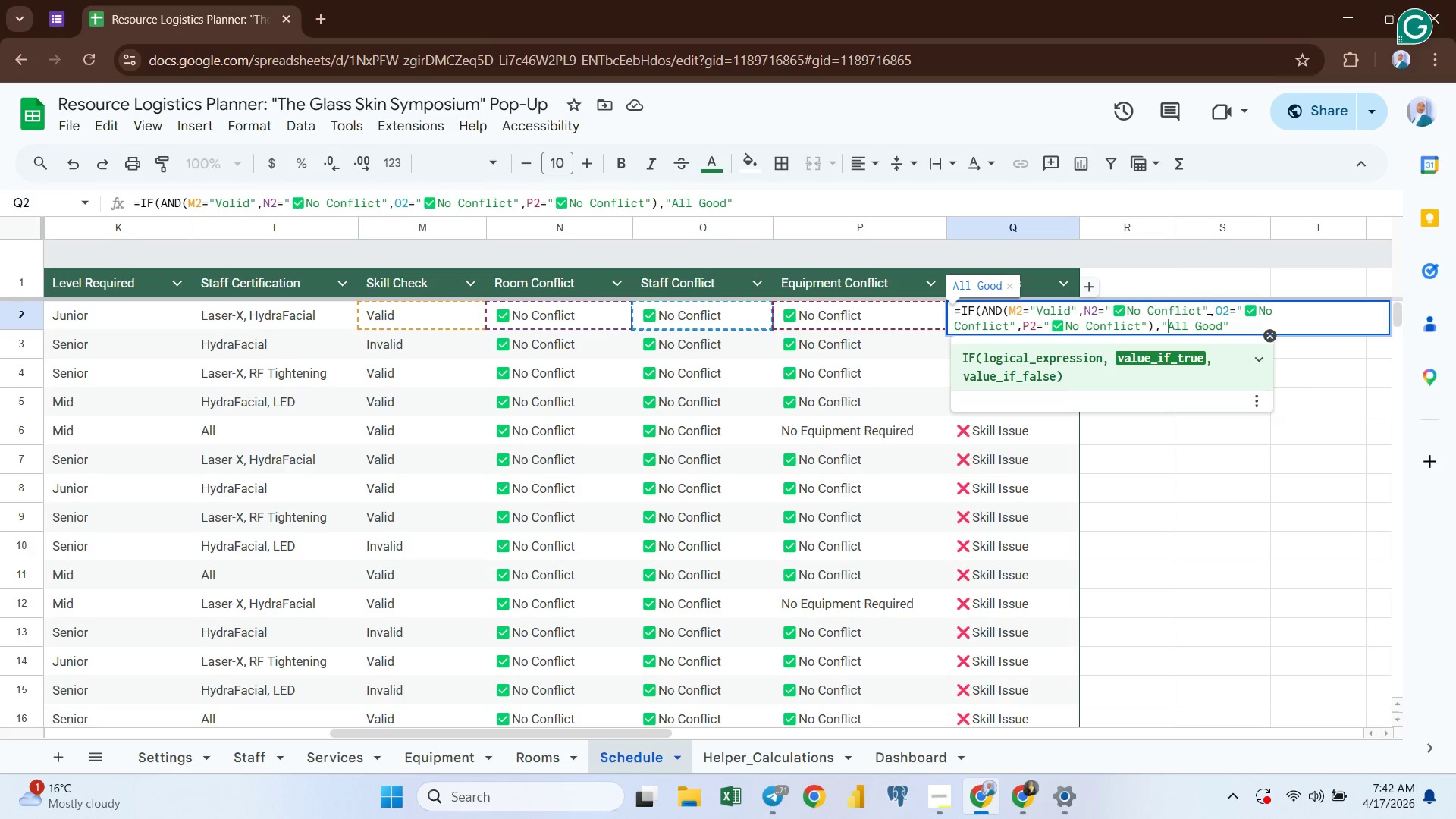 
key(Meta+Period)
 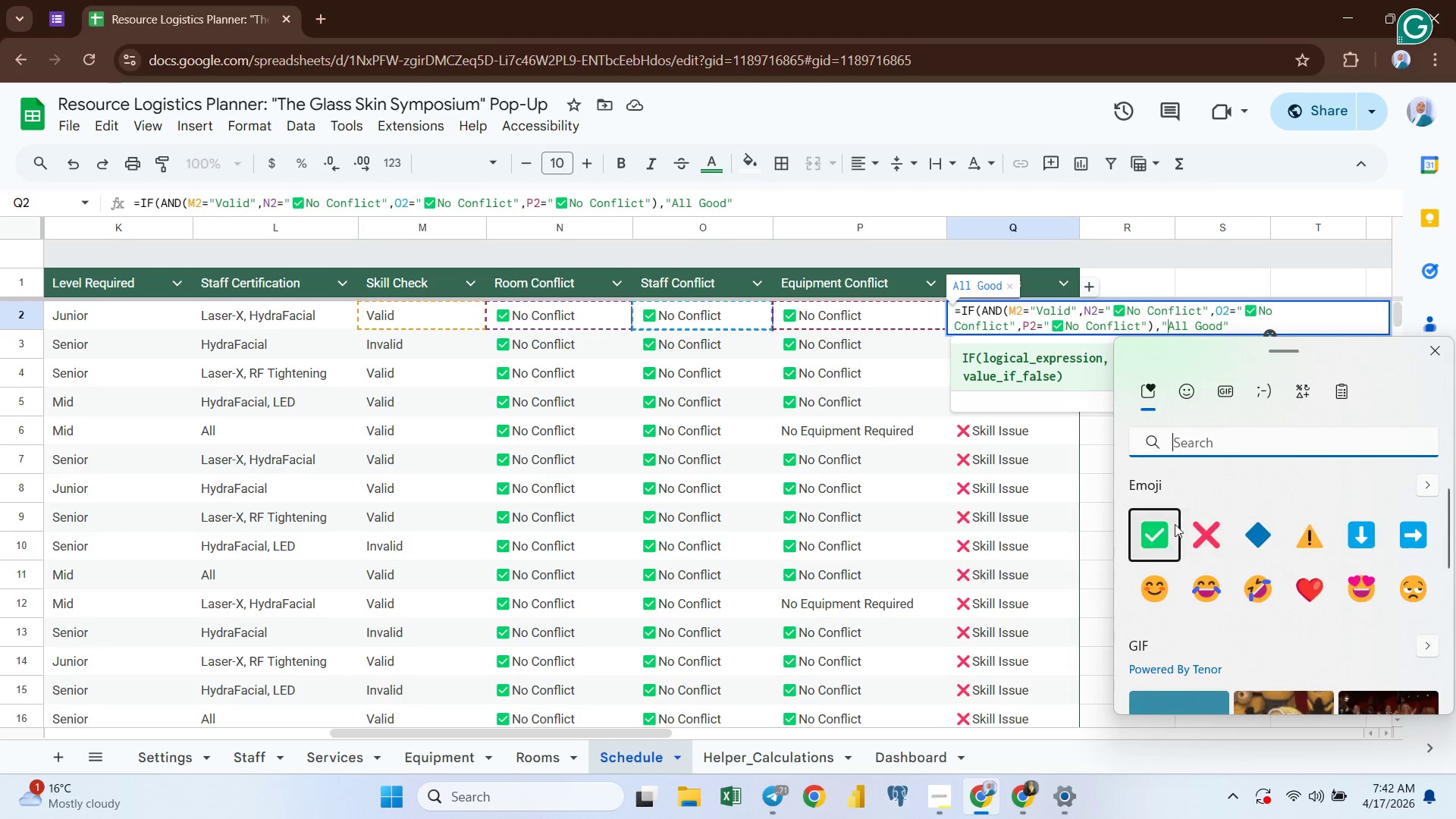 
left_click([1150, 529])
 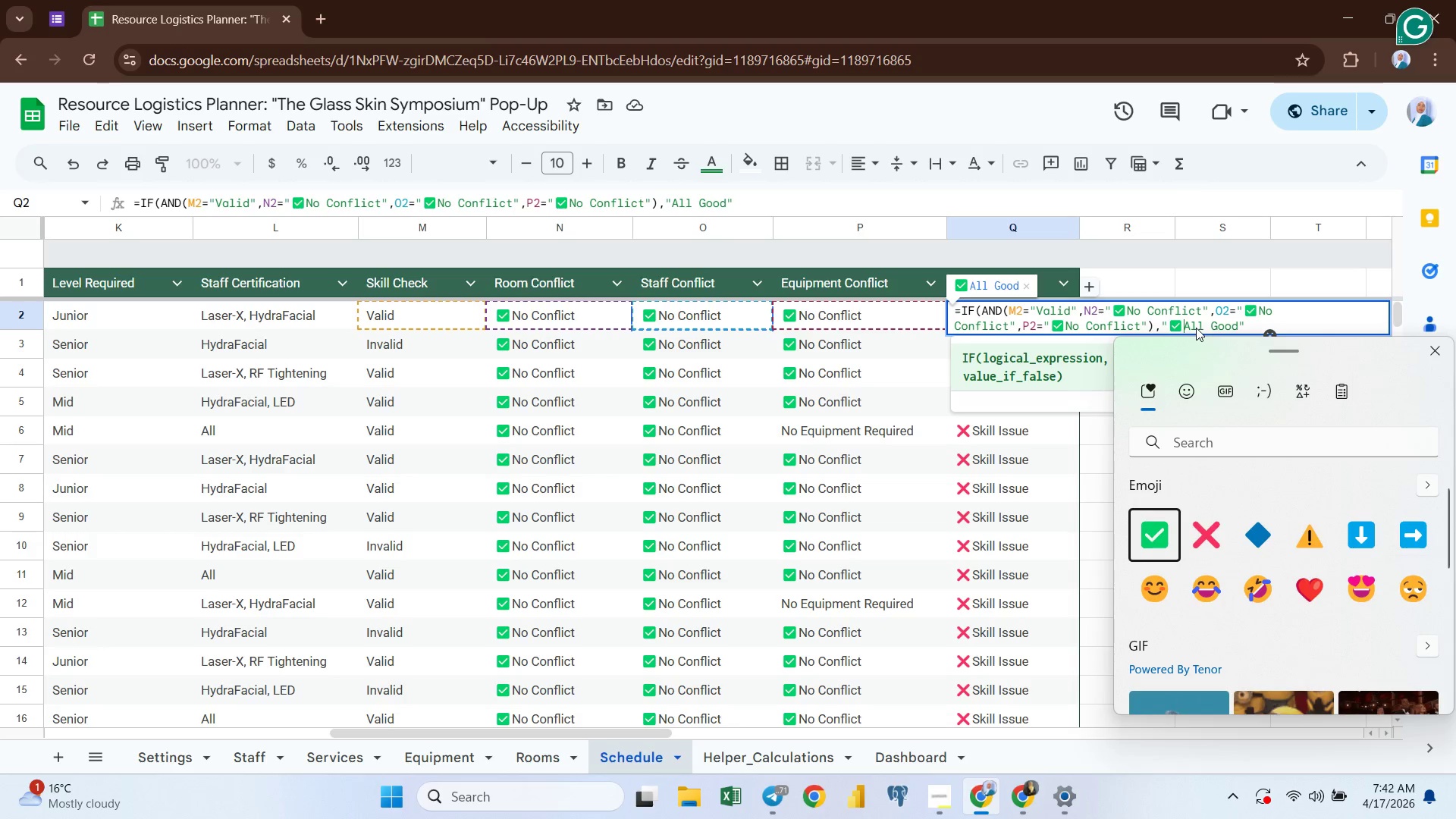 
left_click([1213, 324])
 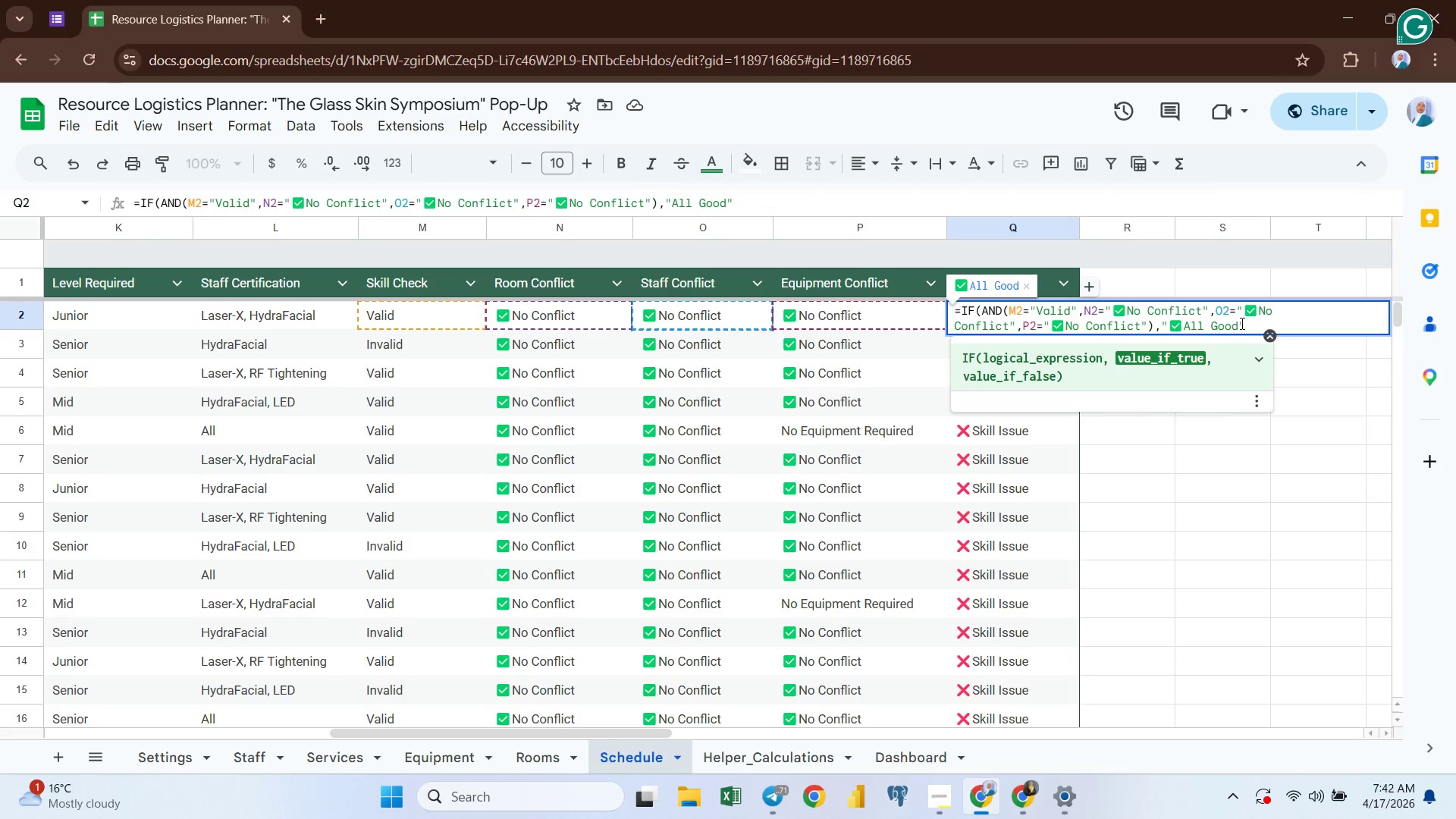 
left_click([1242, 323])
 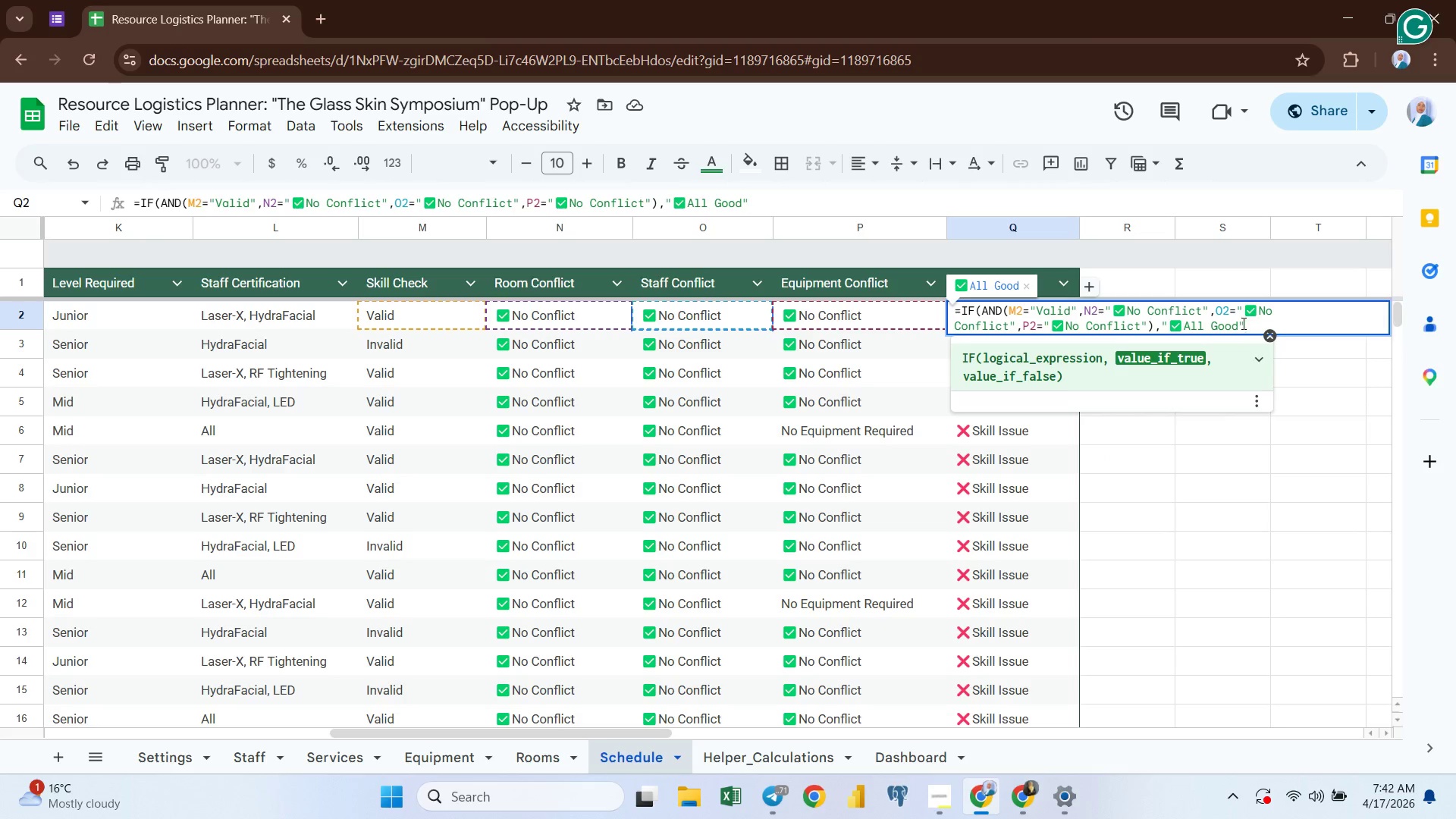 
key(Comma)
 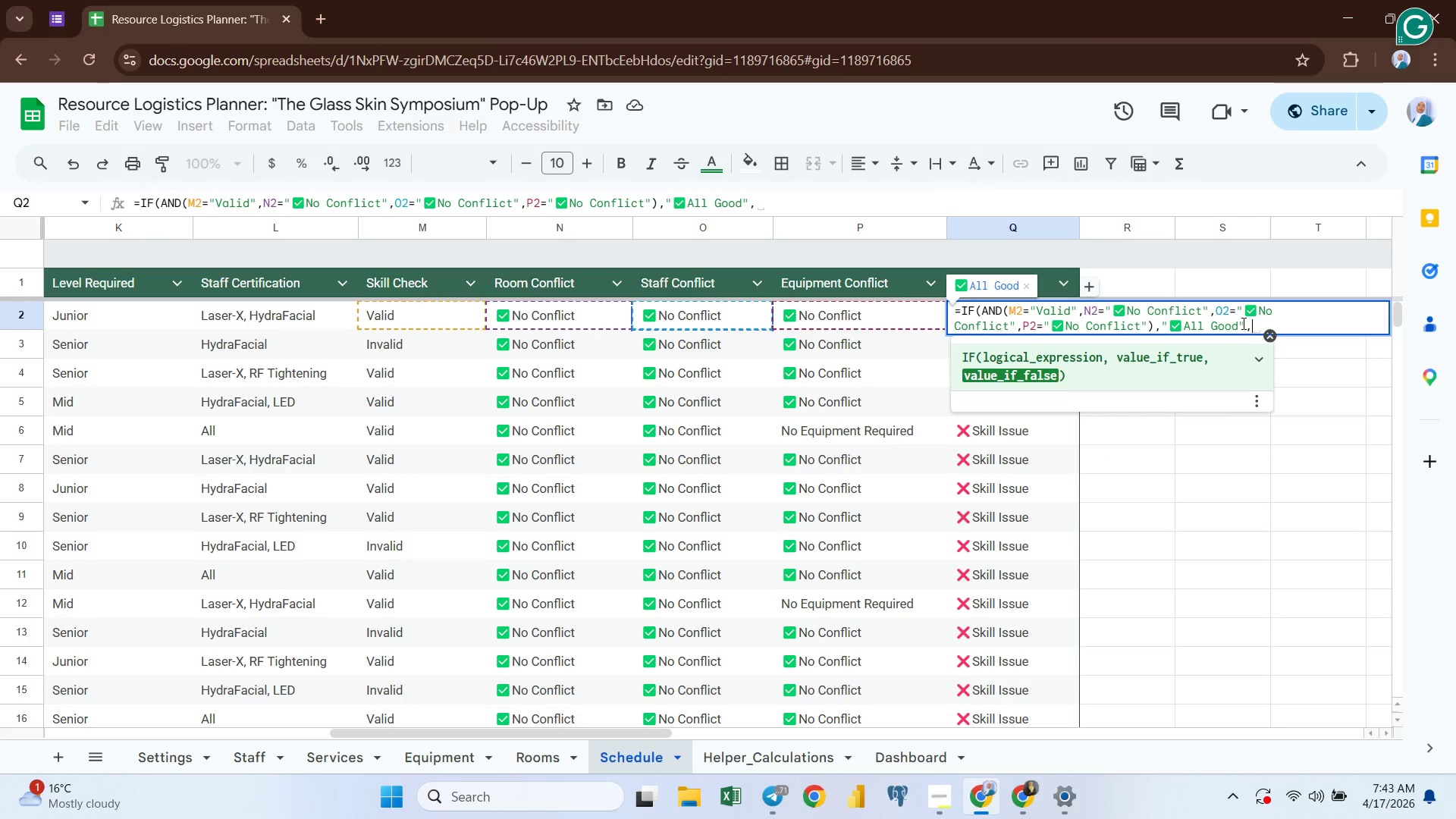 
key(Shift+Quote)
 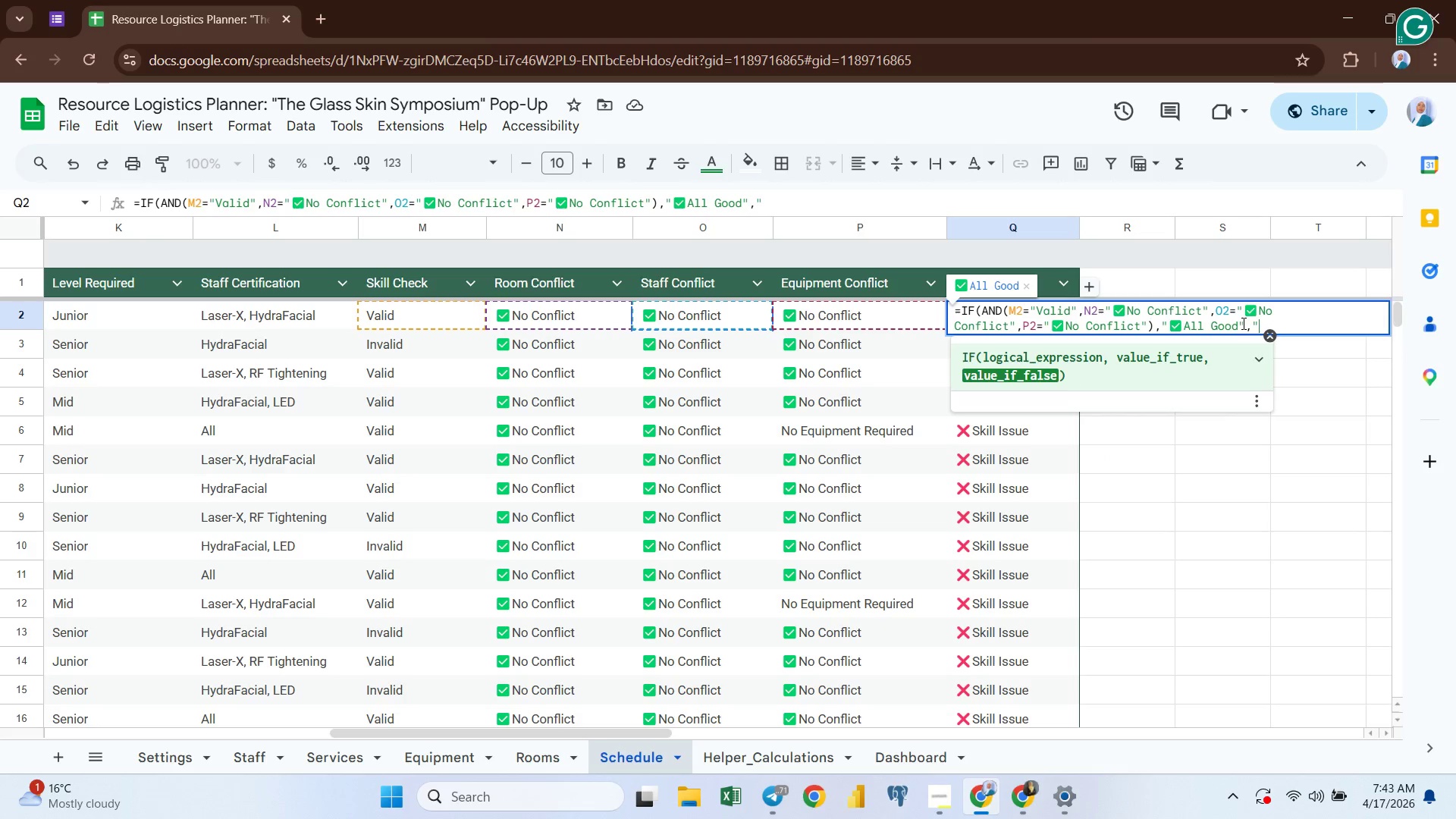 
key(Shift+Quote)
 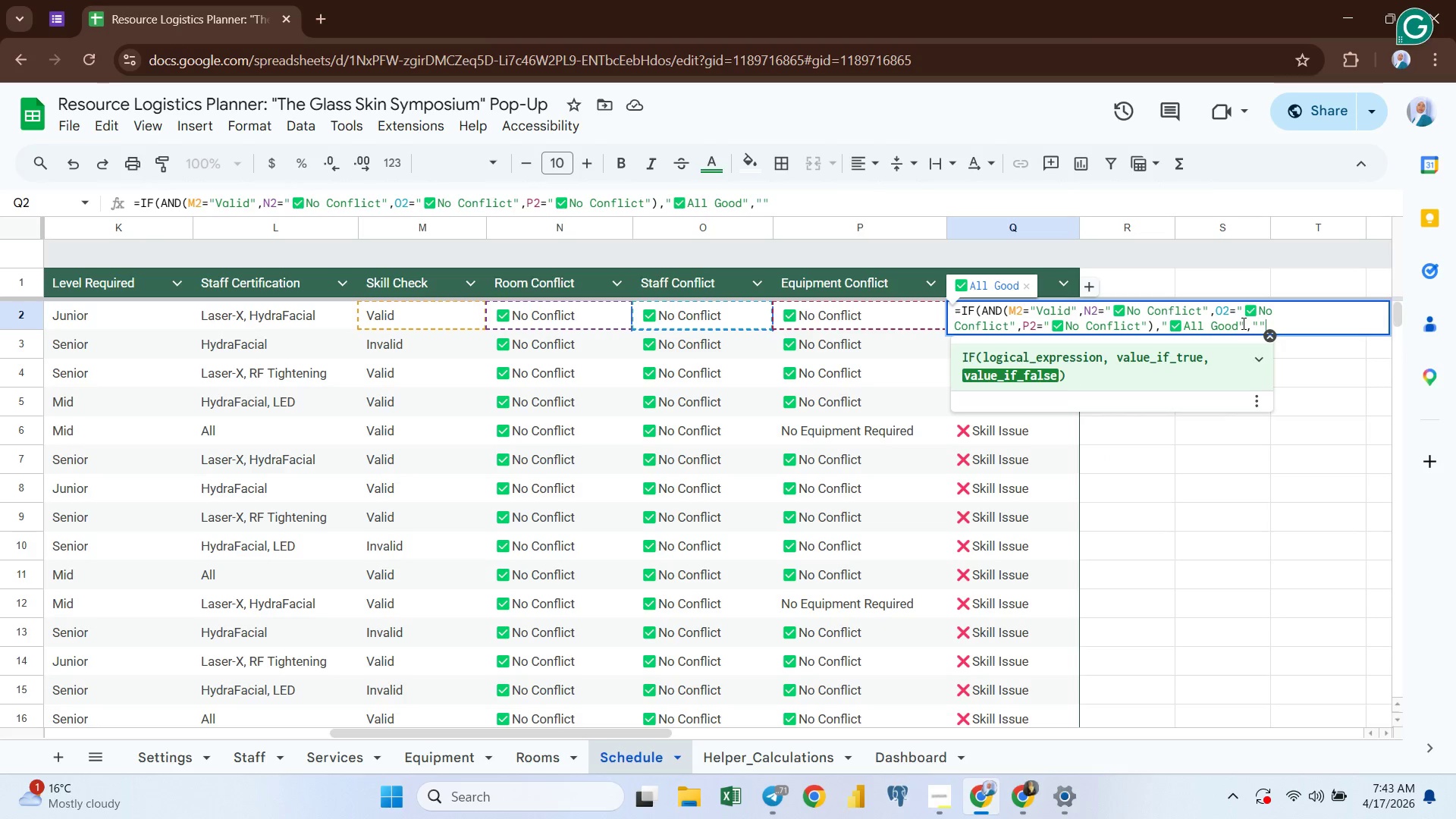 
key(ArrowLeft)
 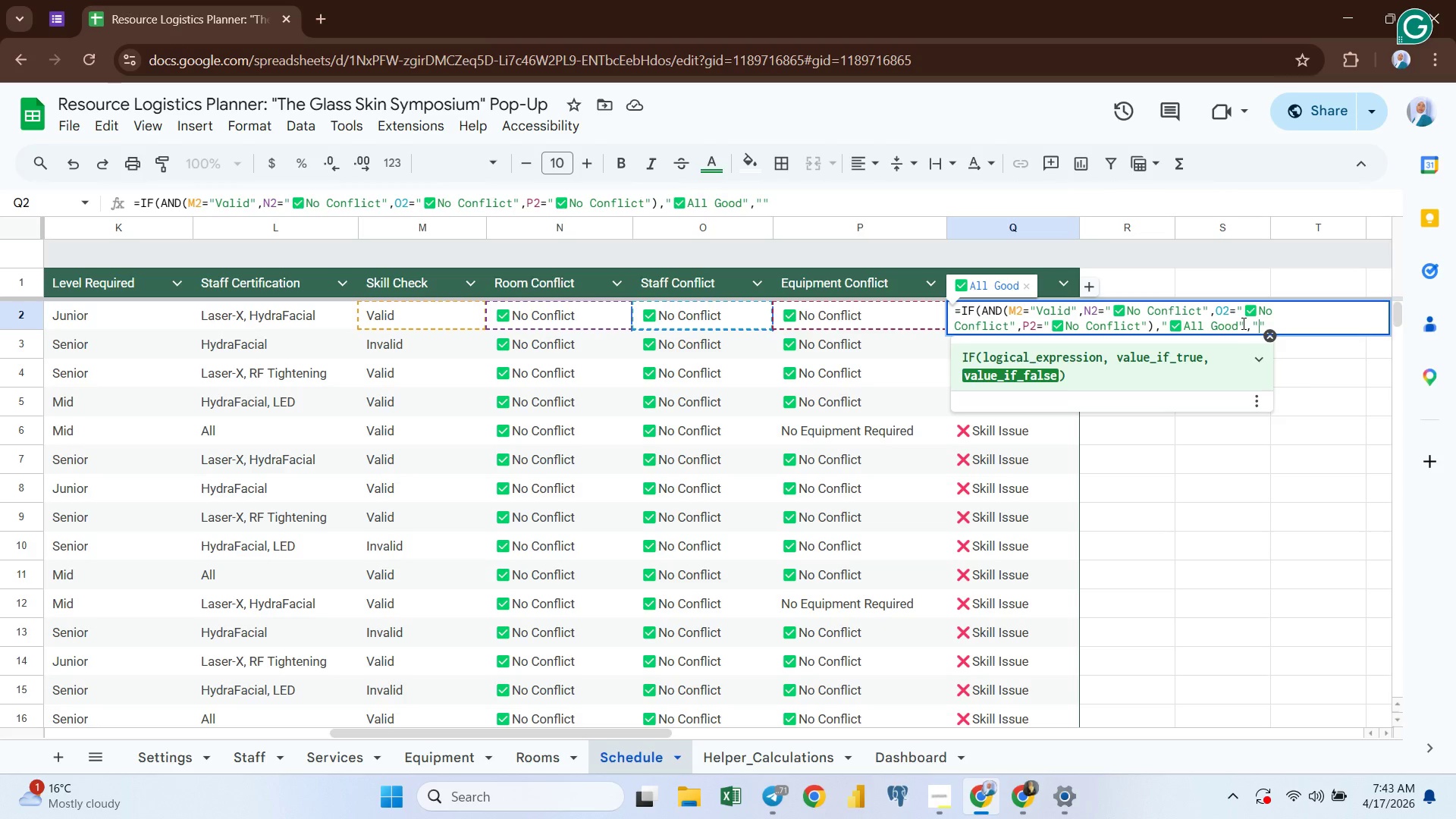 
type(Has Issue)
 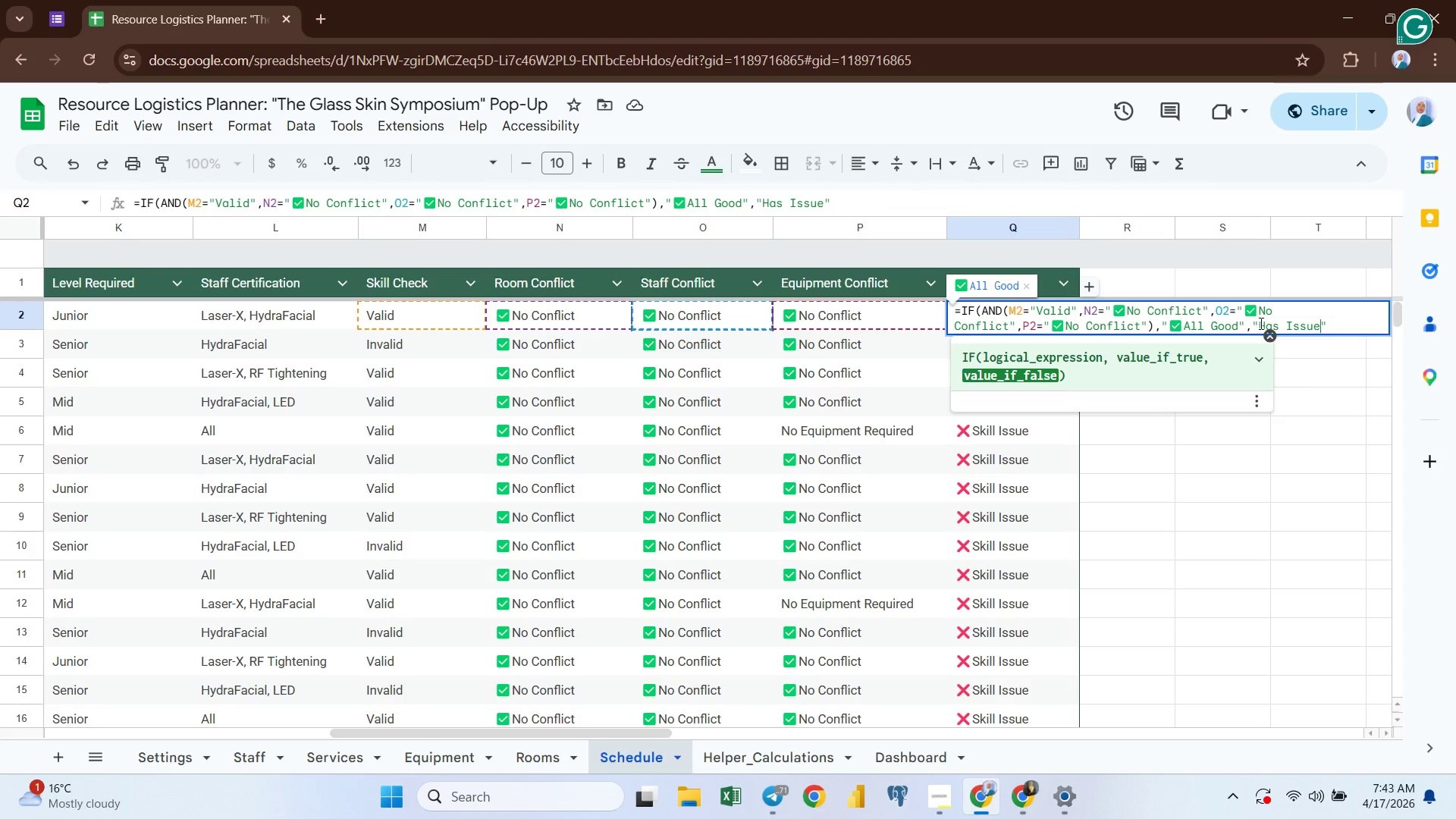 
left_click([1259, 324])
 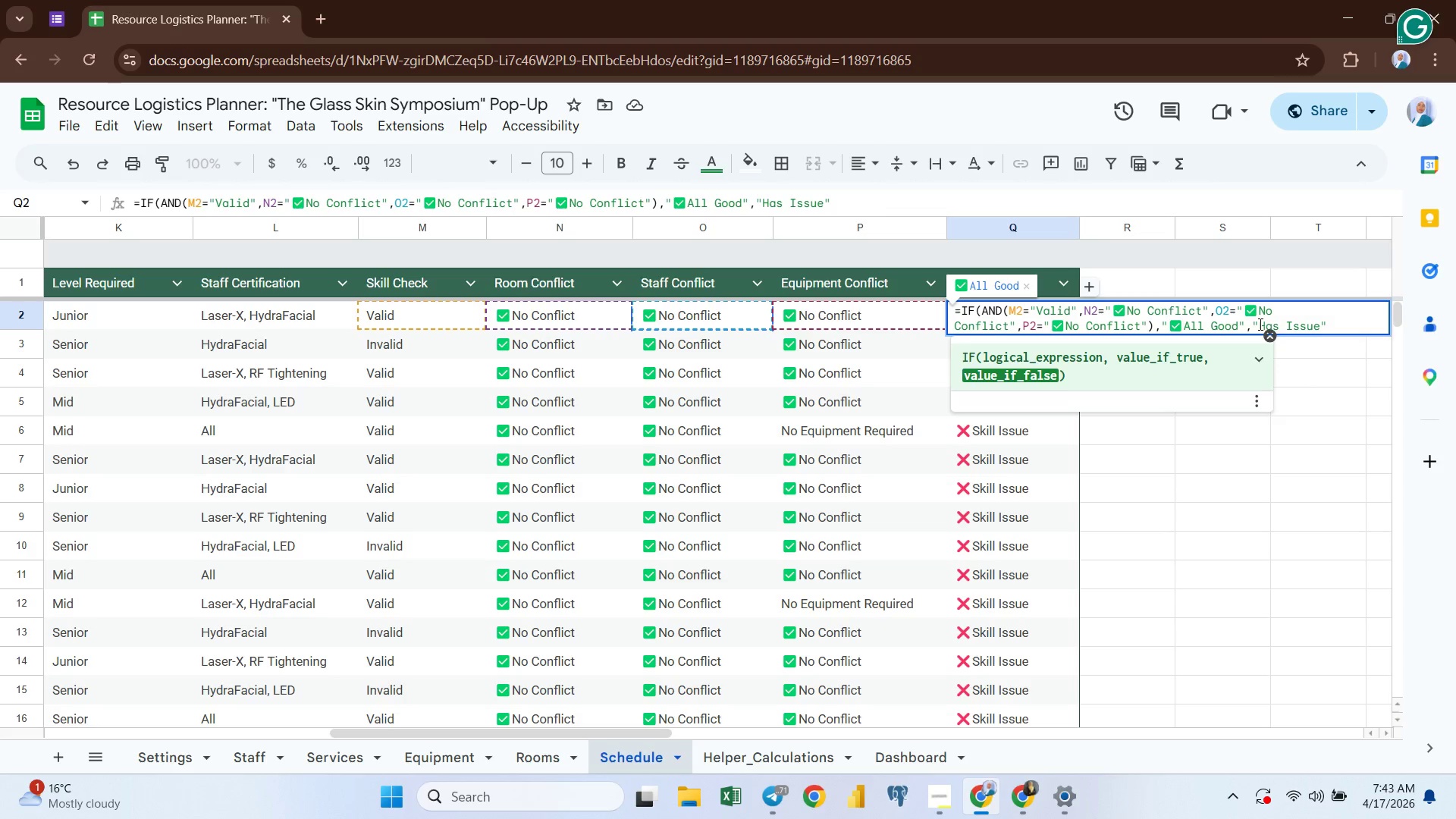 
key(Meta+MetaLeft)
 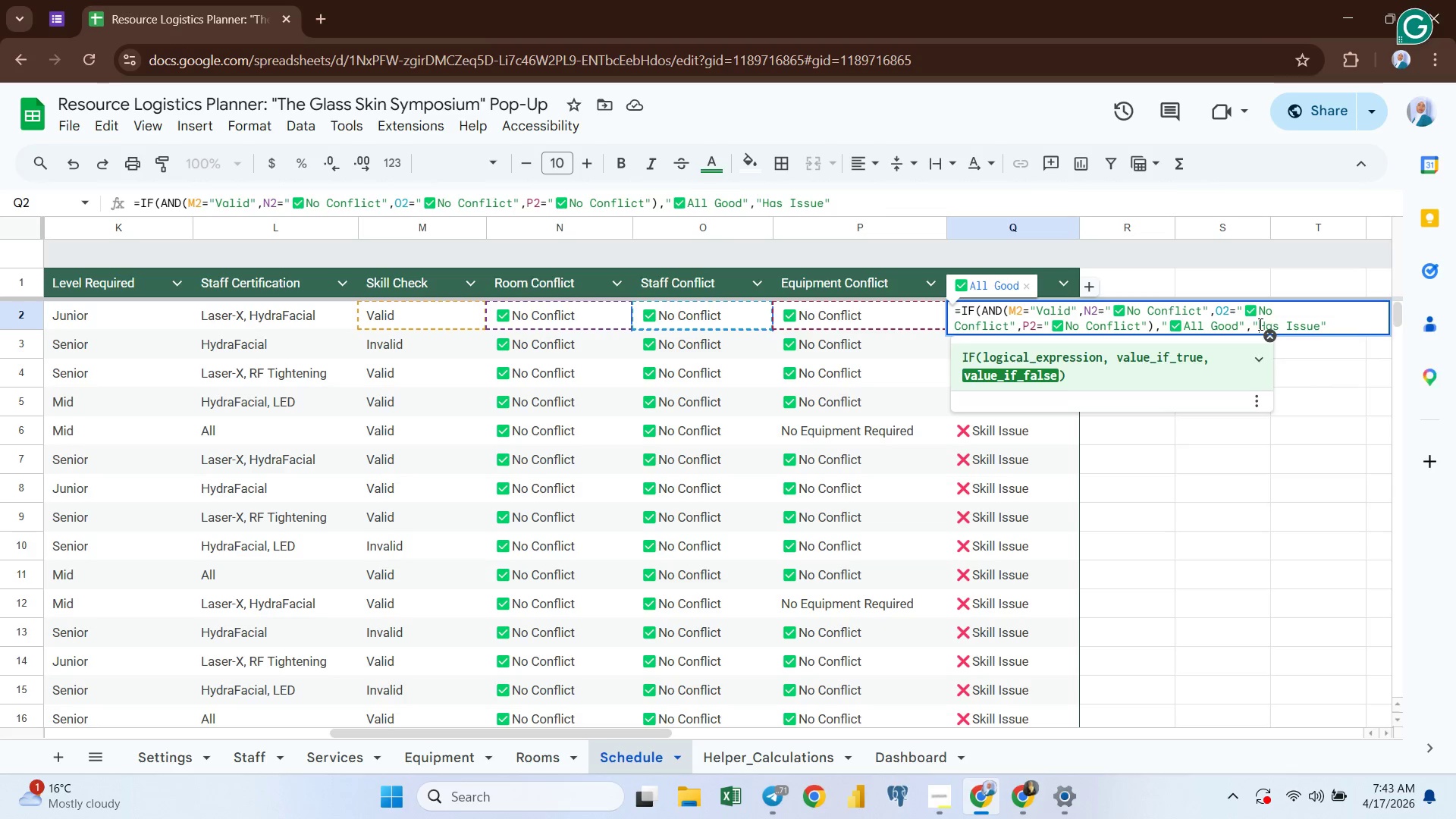 
key(Meta+Period)
 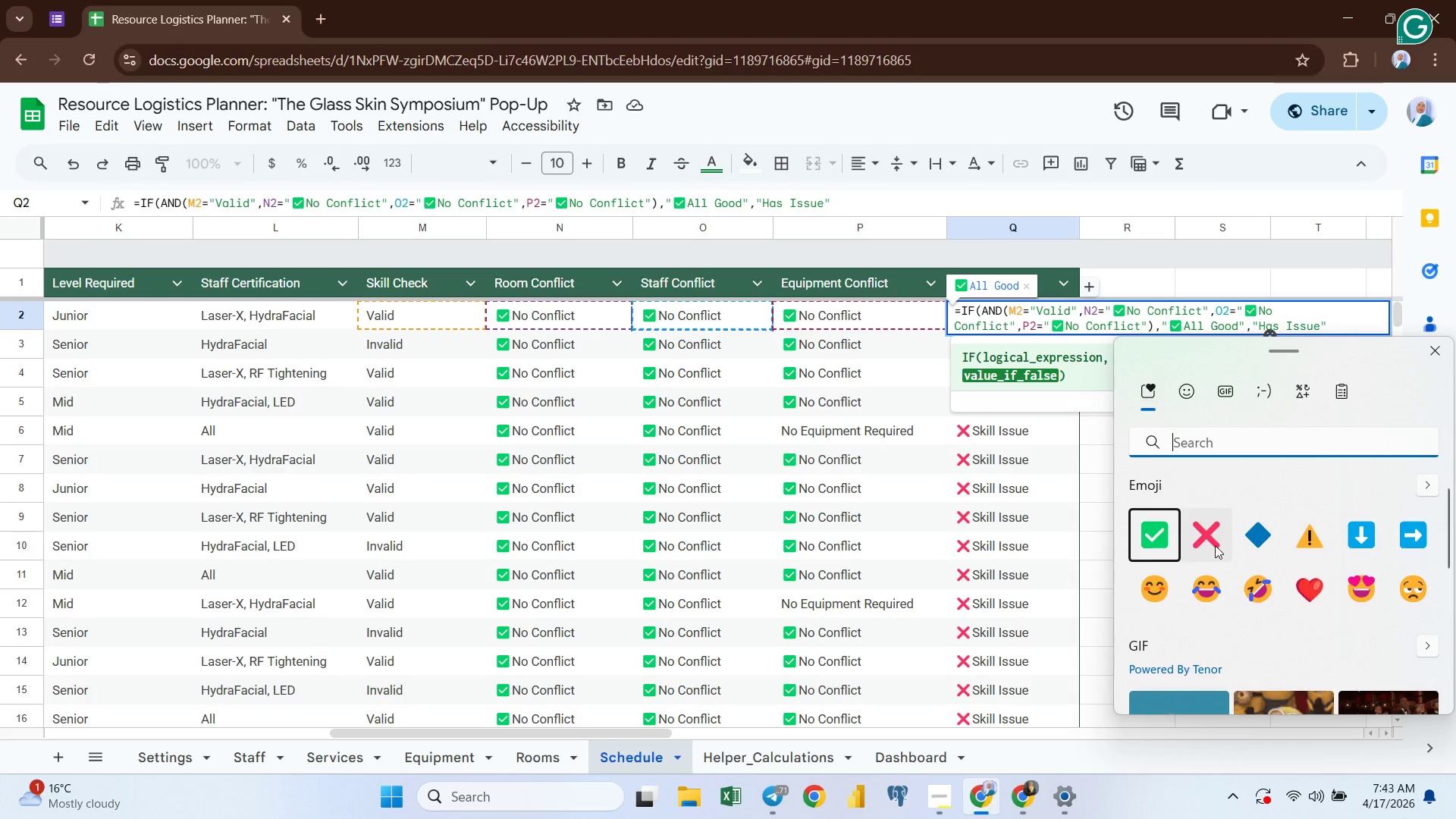 
left_click([1210, 541])
 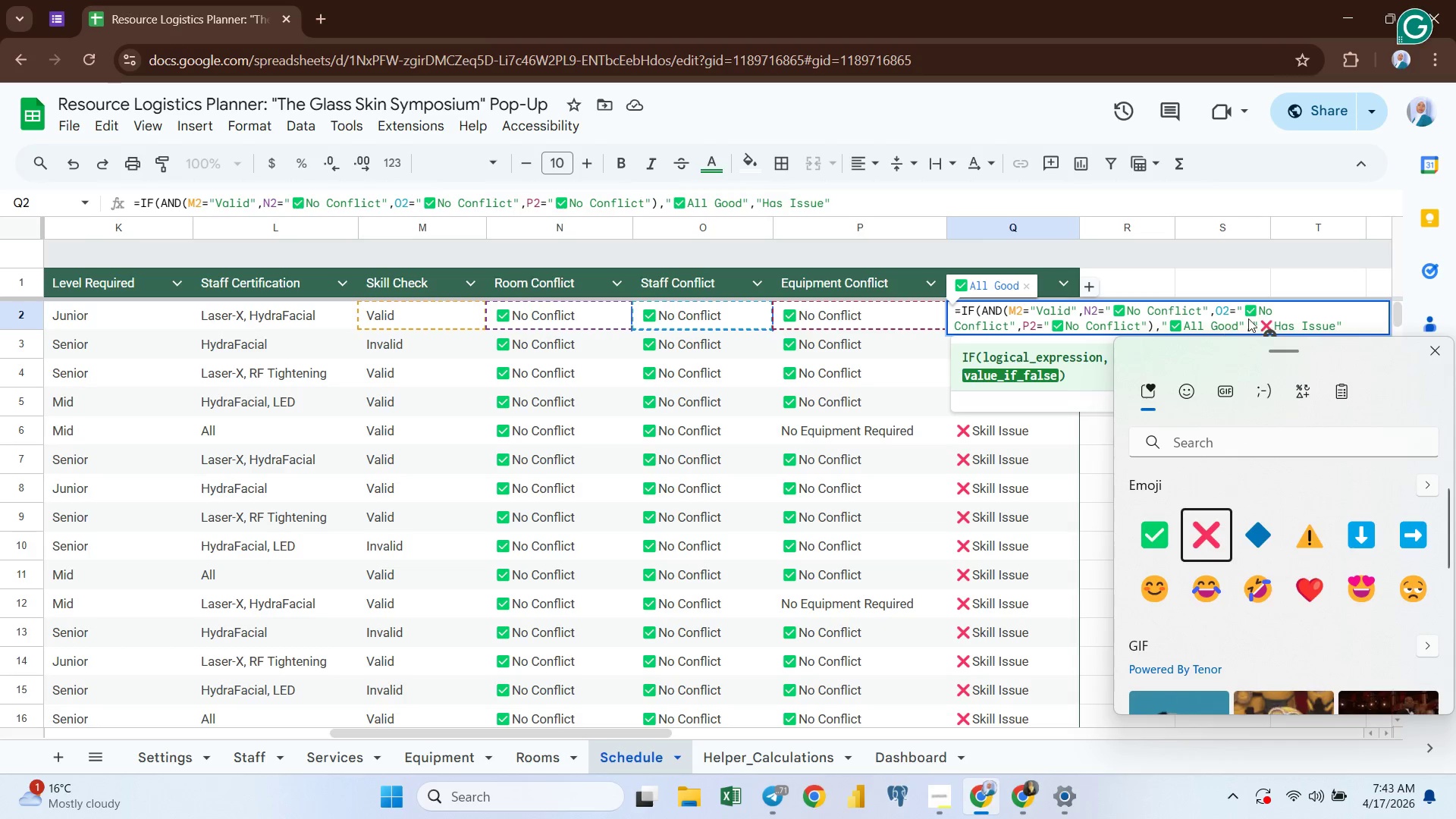 
left_click([1258, 316])
 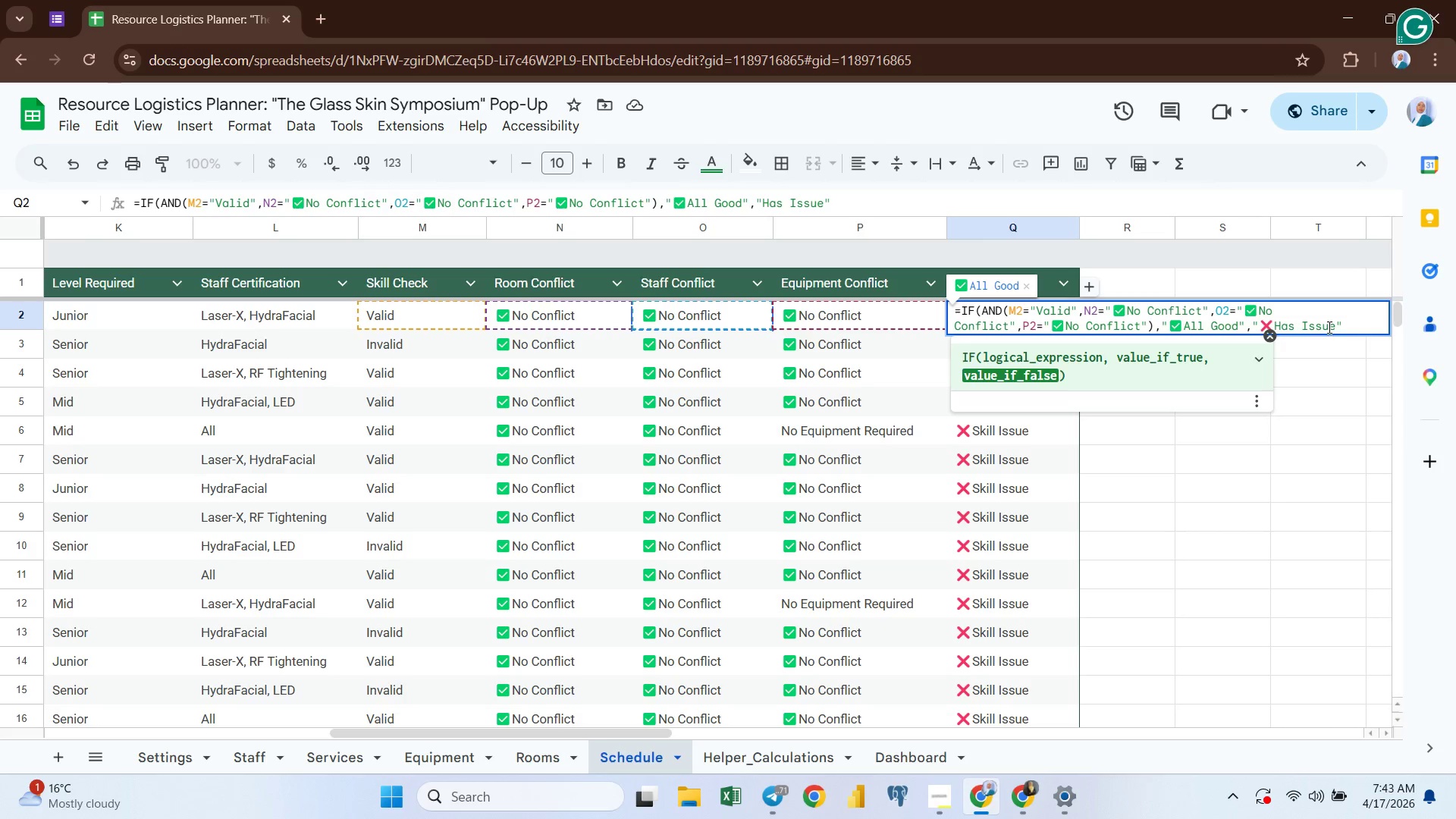 
key(Enter)
 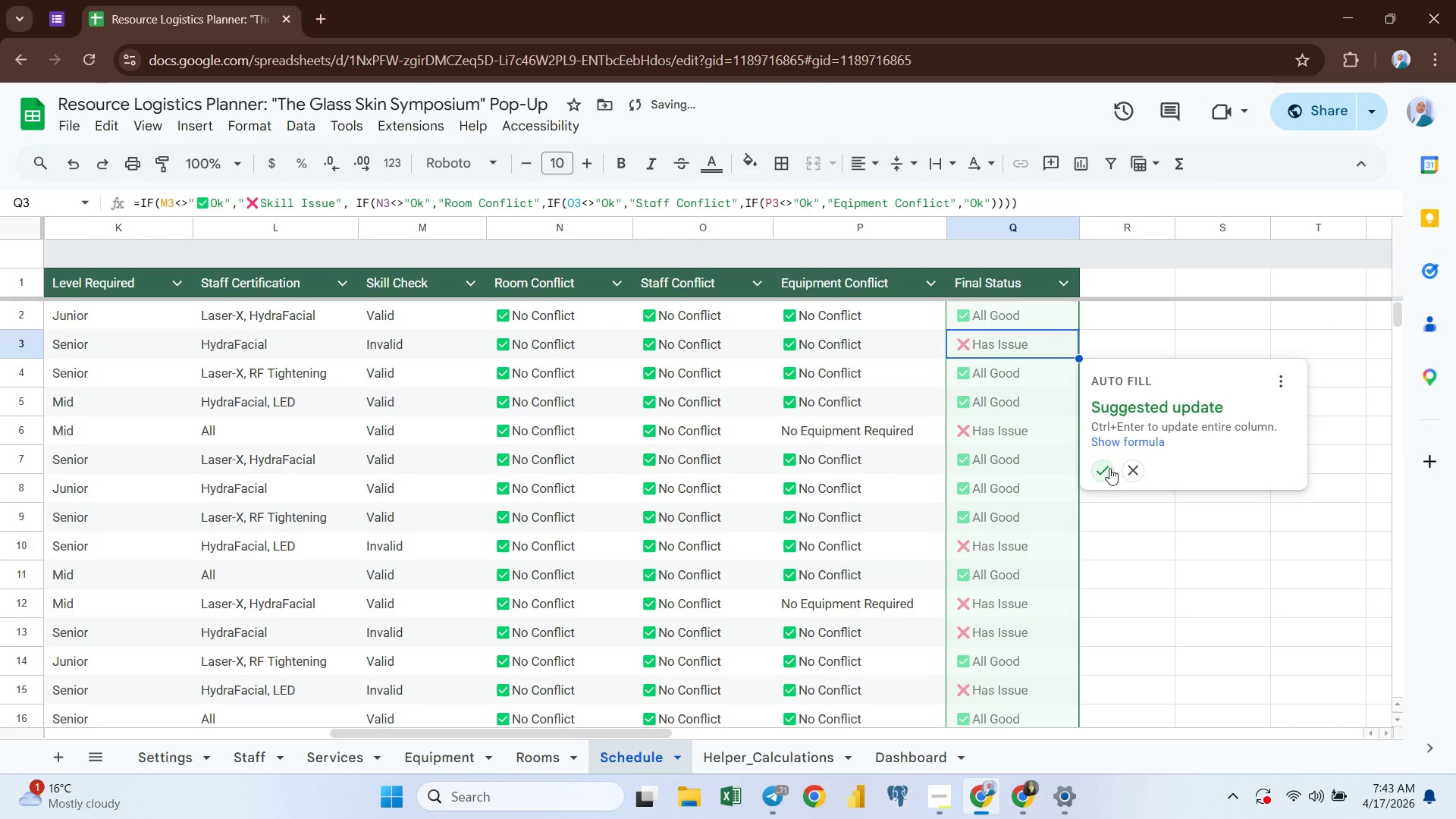 
left_click([1106, 466])
 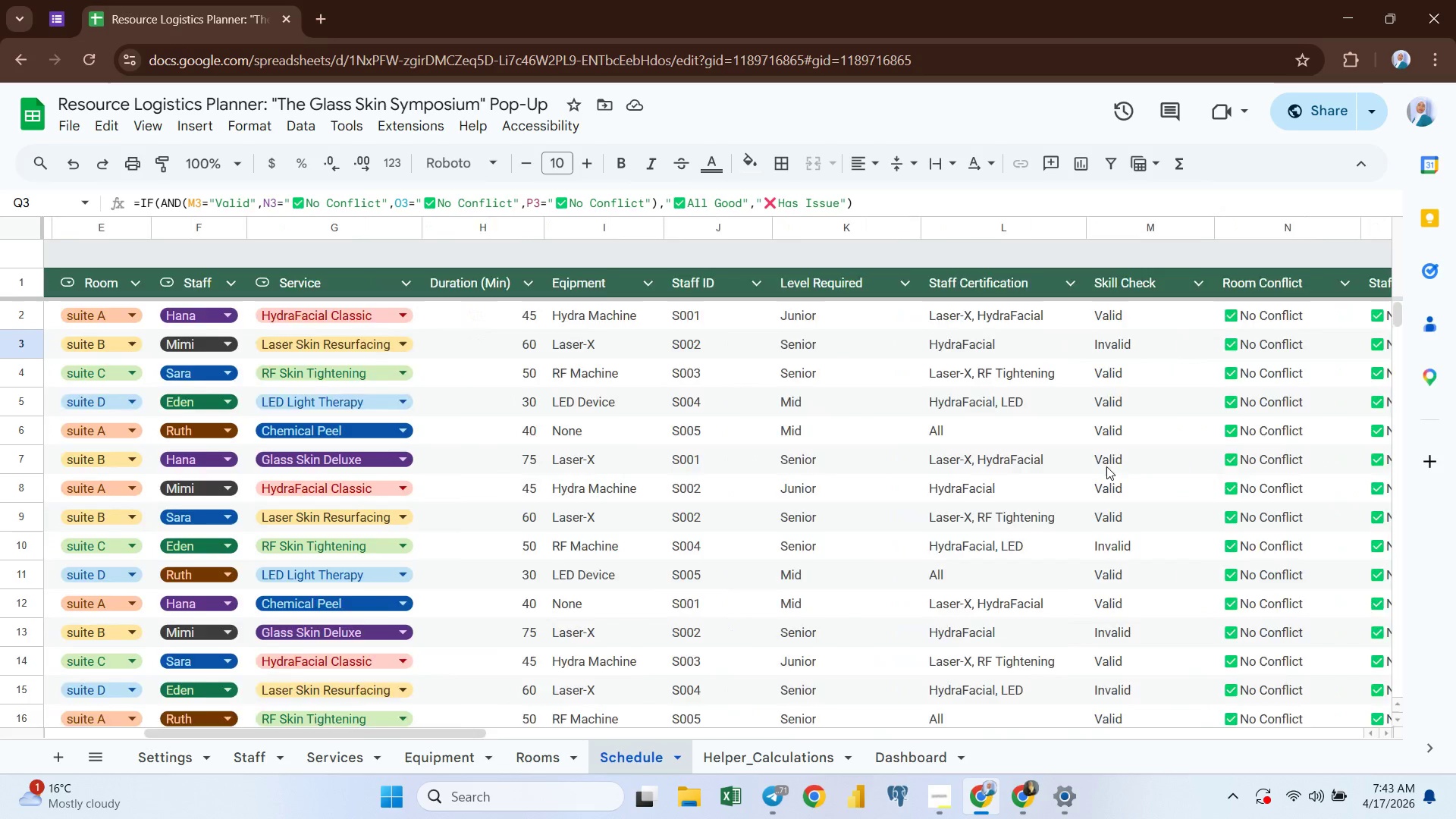 
wait(40.61)
 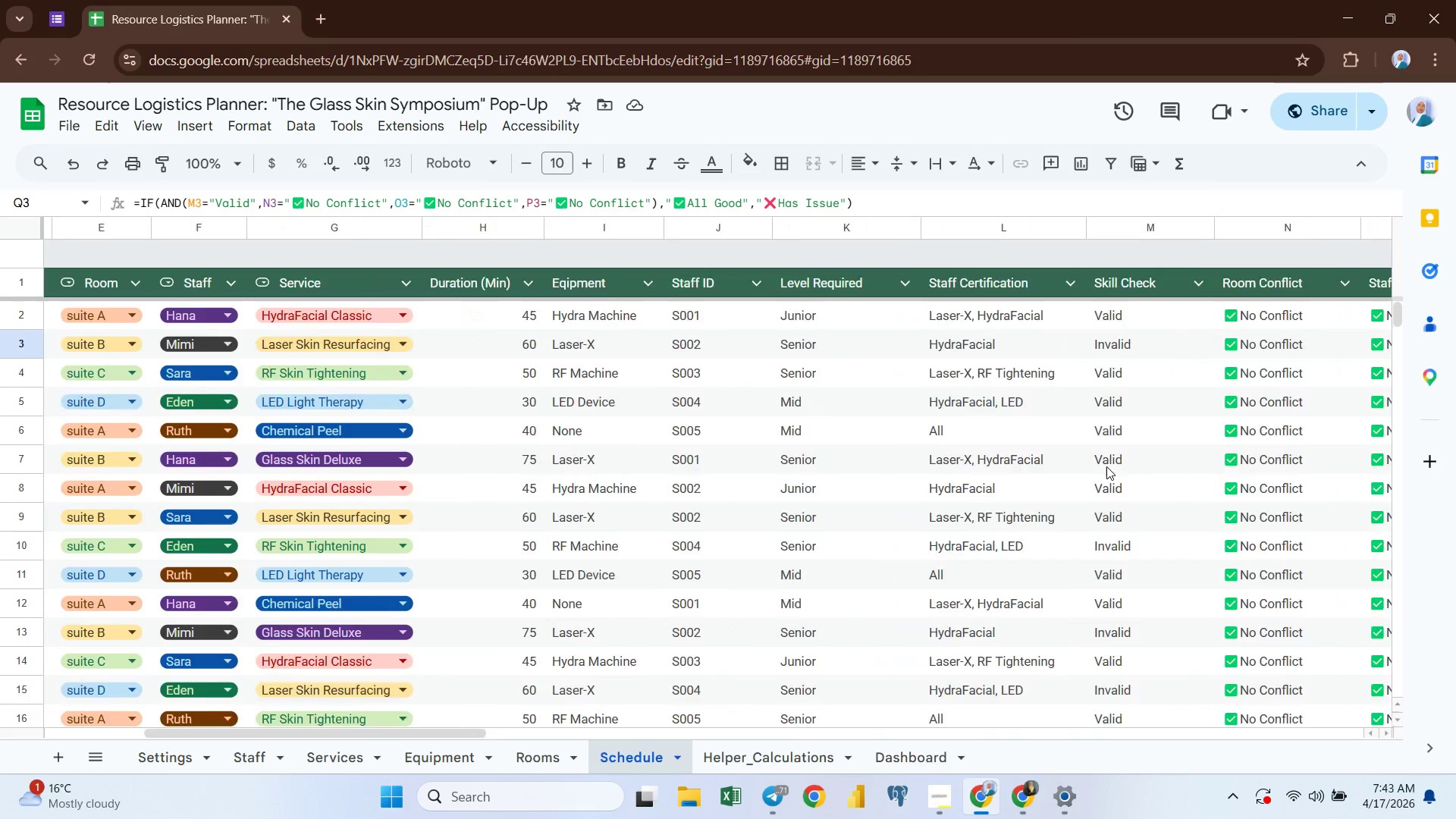 
left_click([740, 754])
 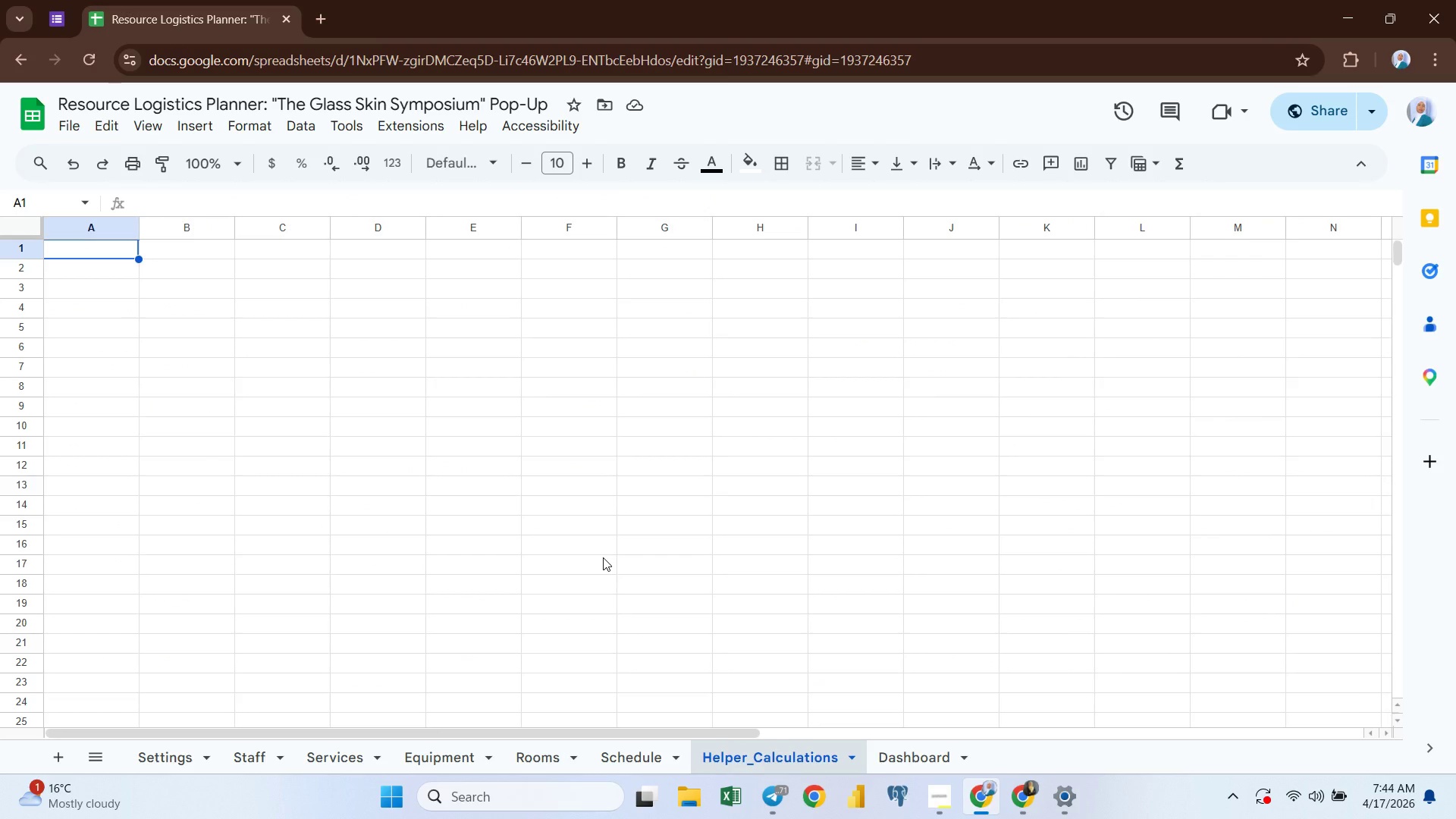 
wait(53.91)
 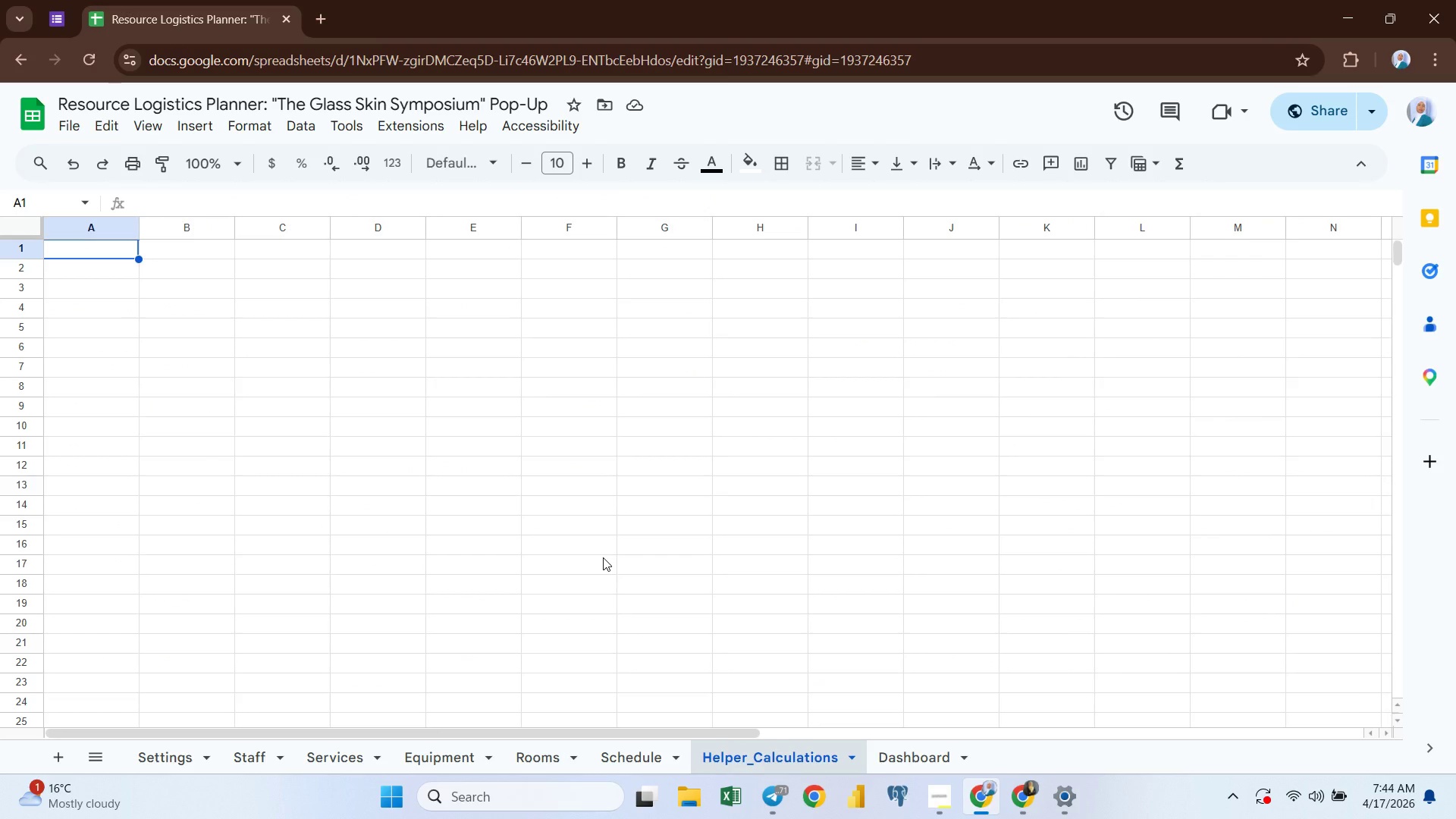 
key(Alt+AltLeft)
 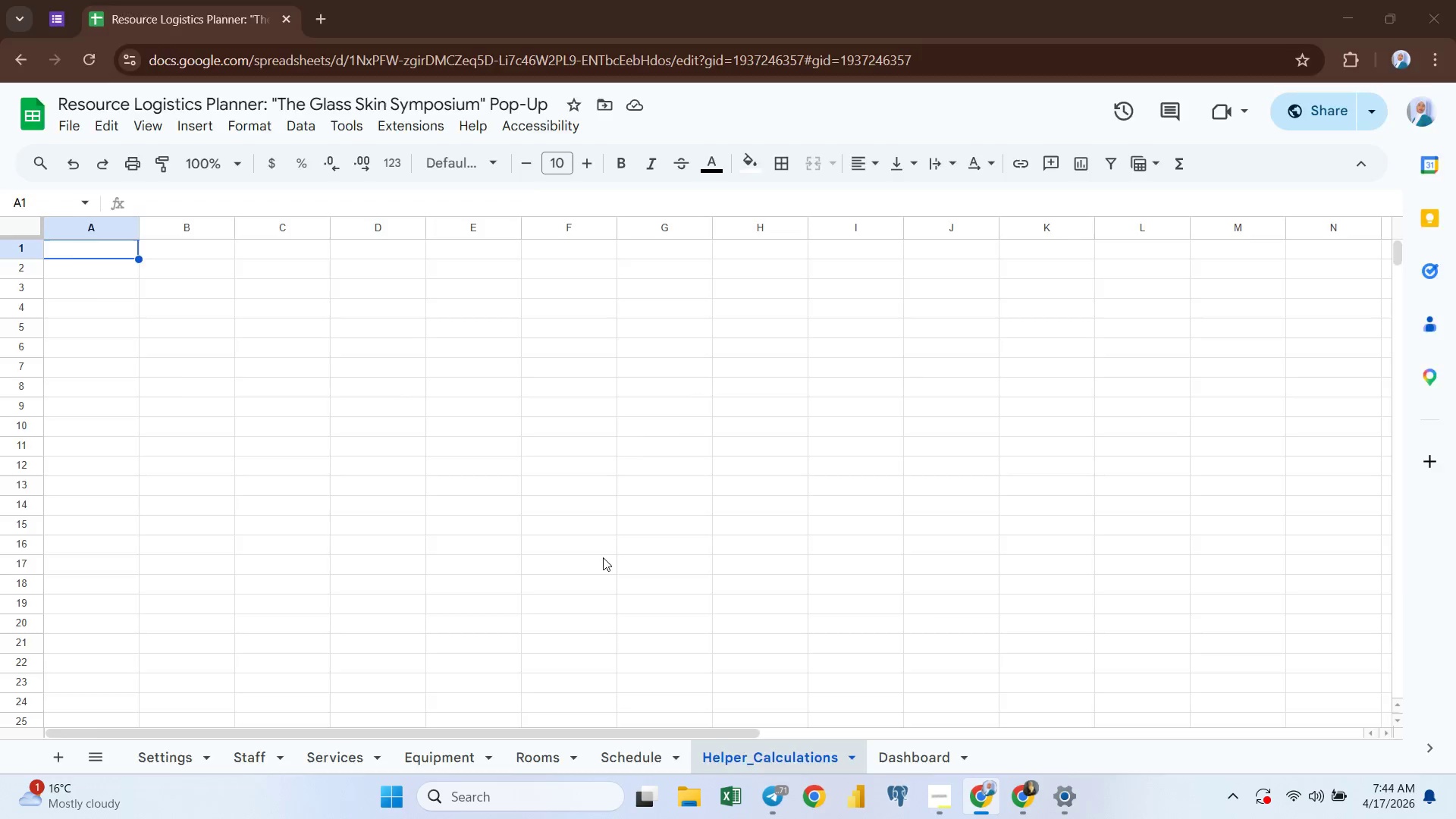 
key(Alt+Tab)